 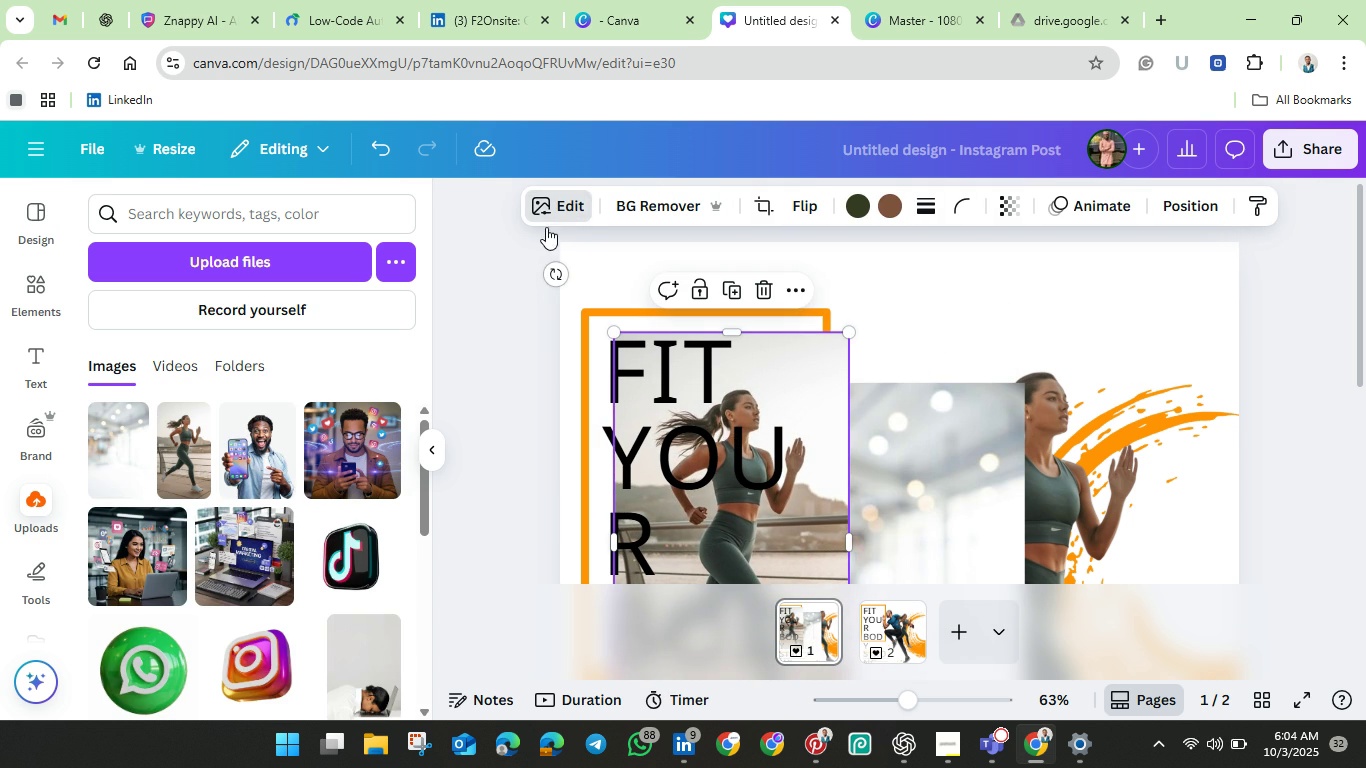 
scroll: coordinate [270, 484], scroll_direction: down, amount: 4.0
 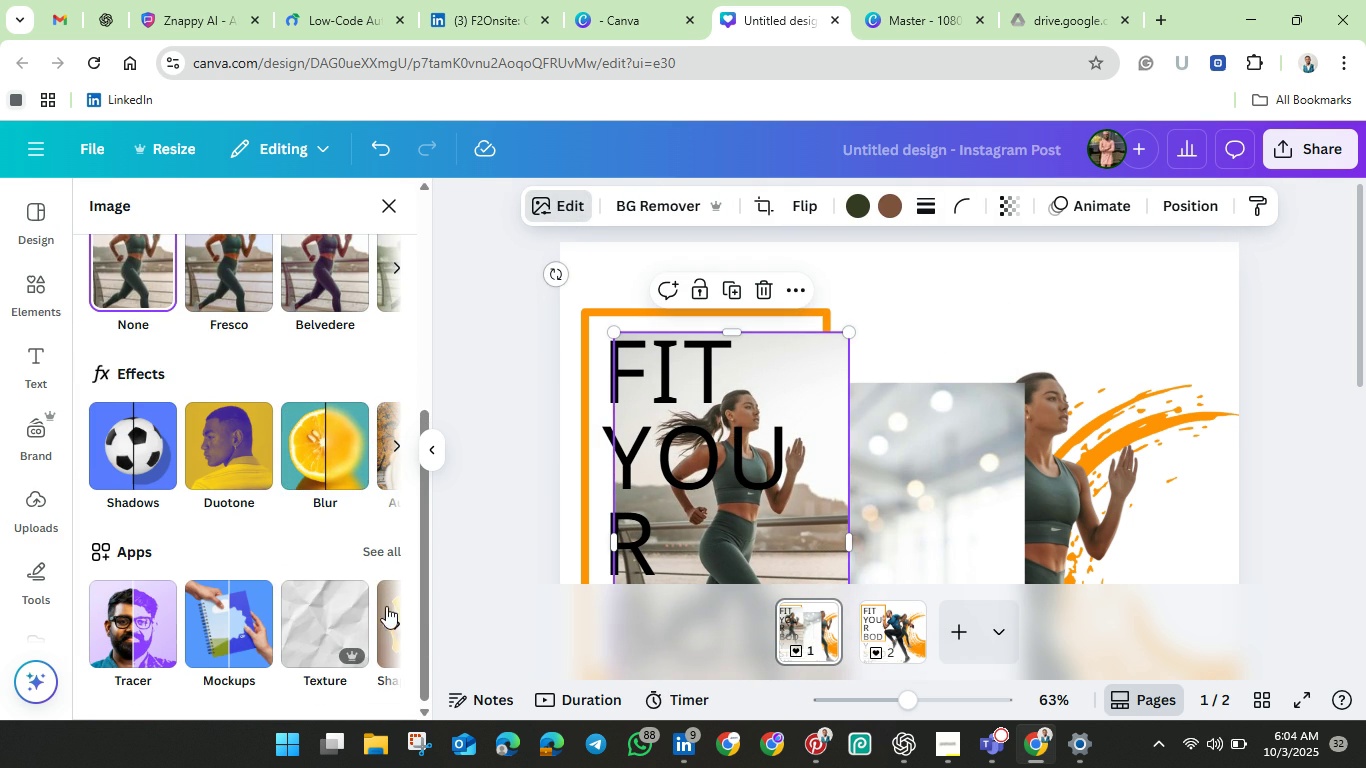 
left_click([389, 618])
 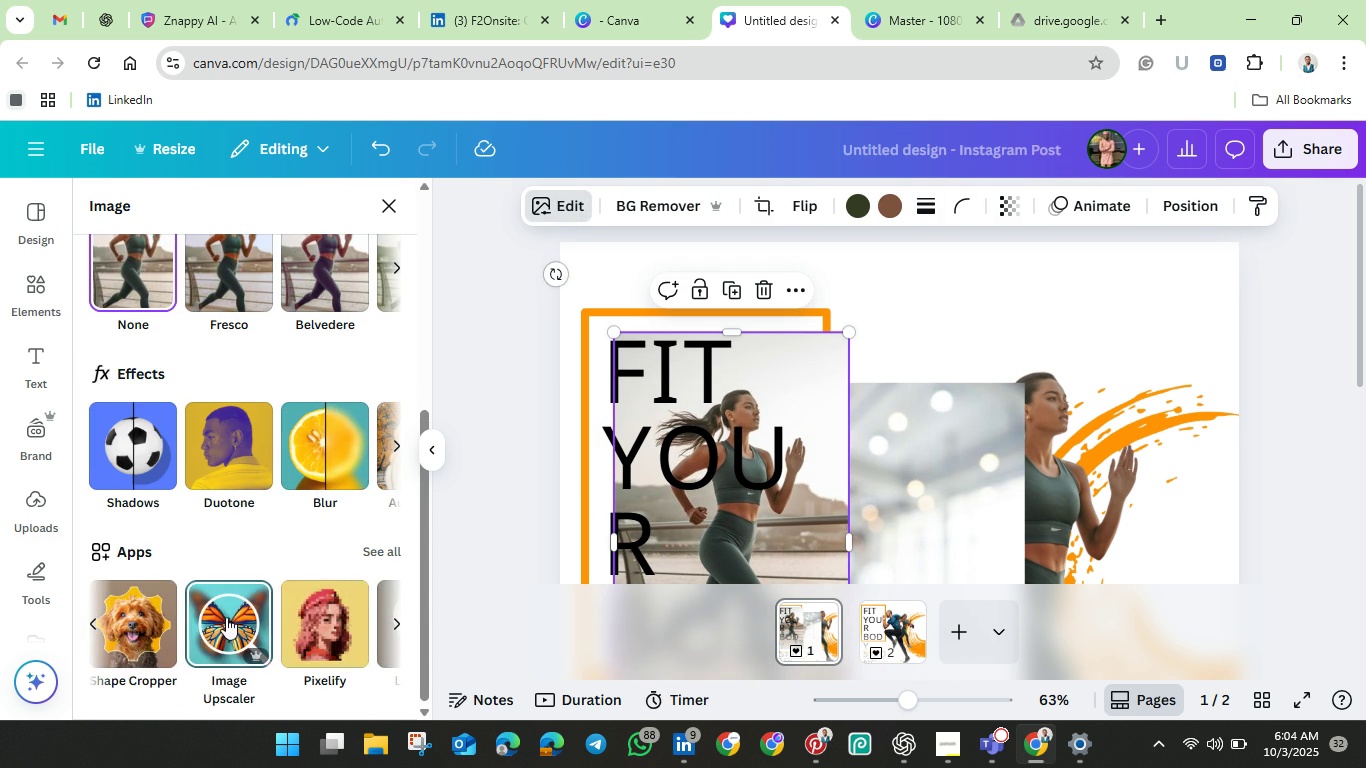 
left_click([226, 617])
 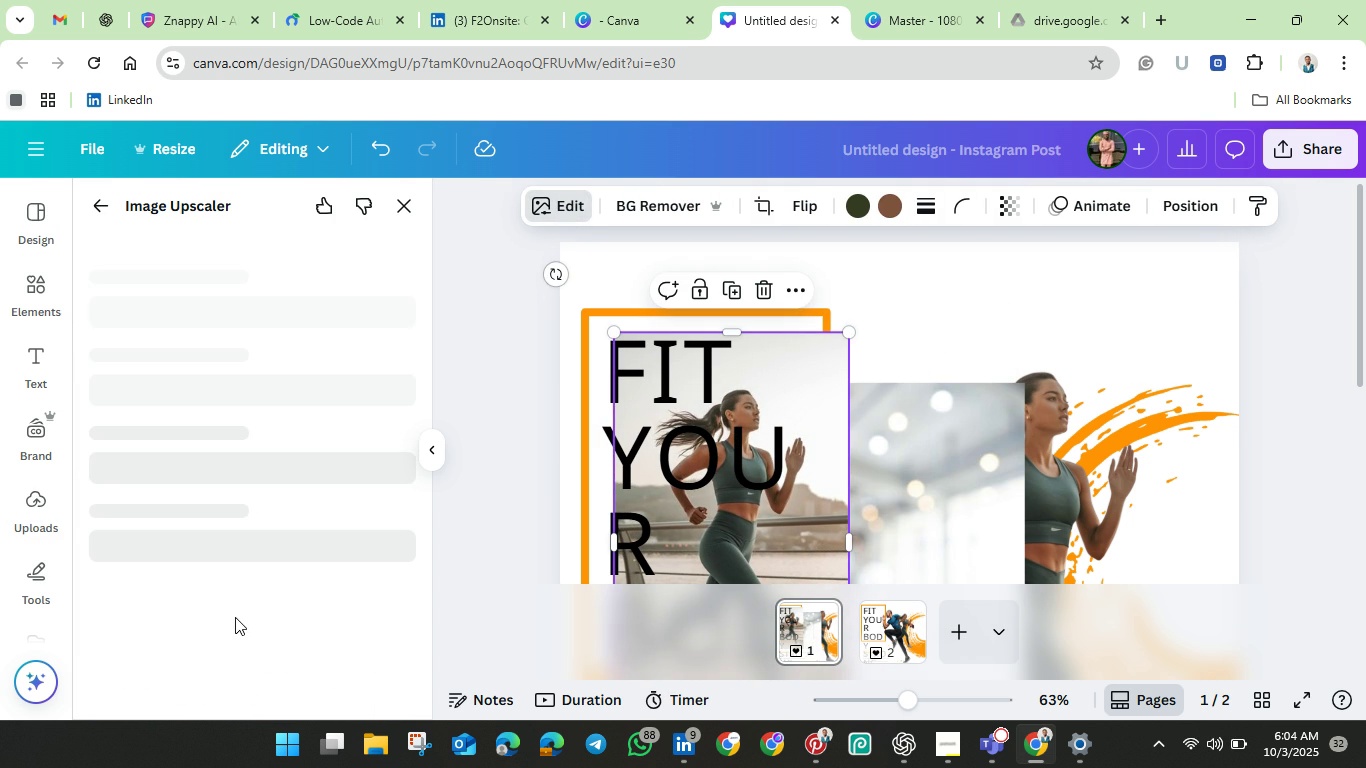 
mouse_move([283, 521])
 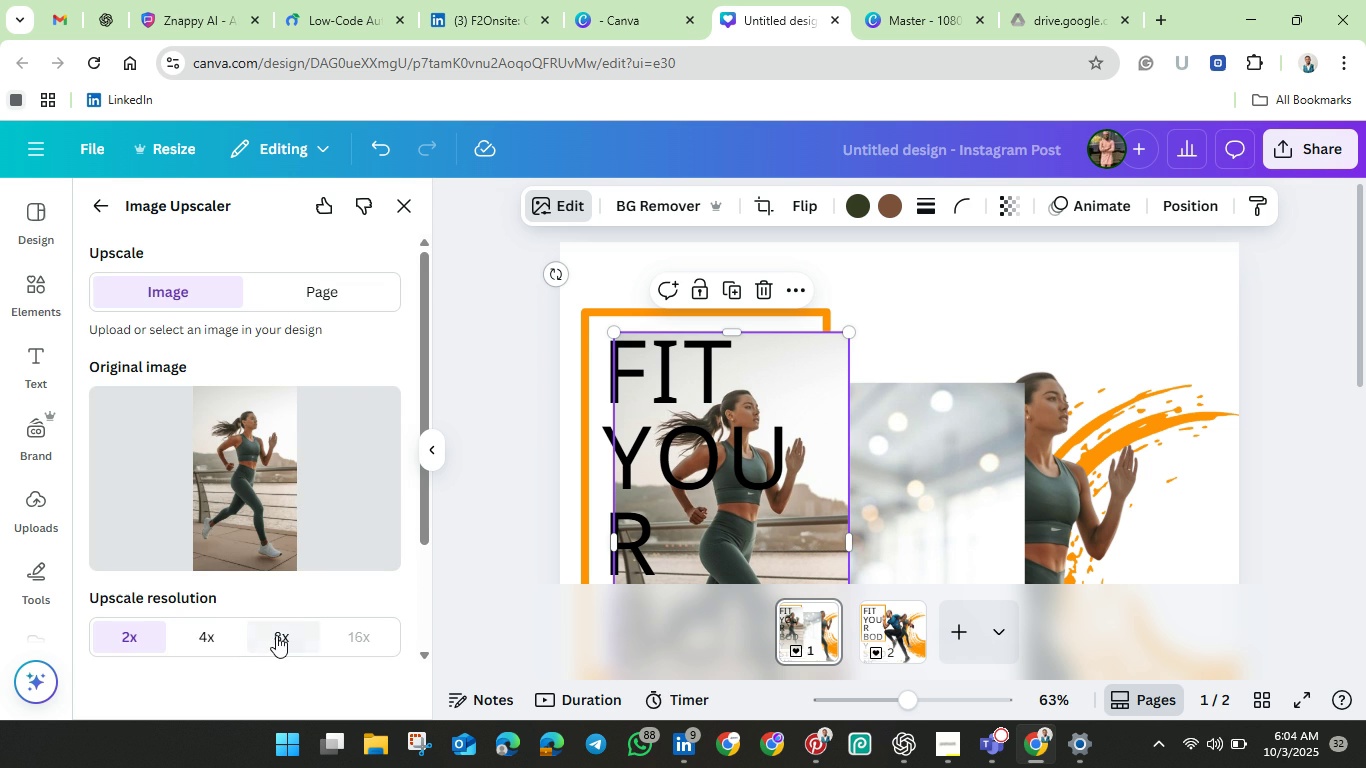 
left_click([276, 635])
 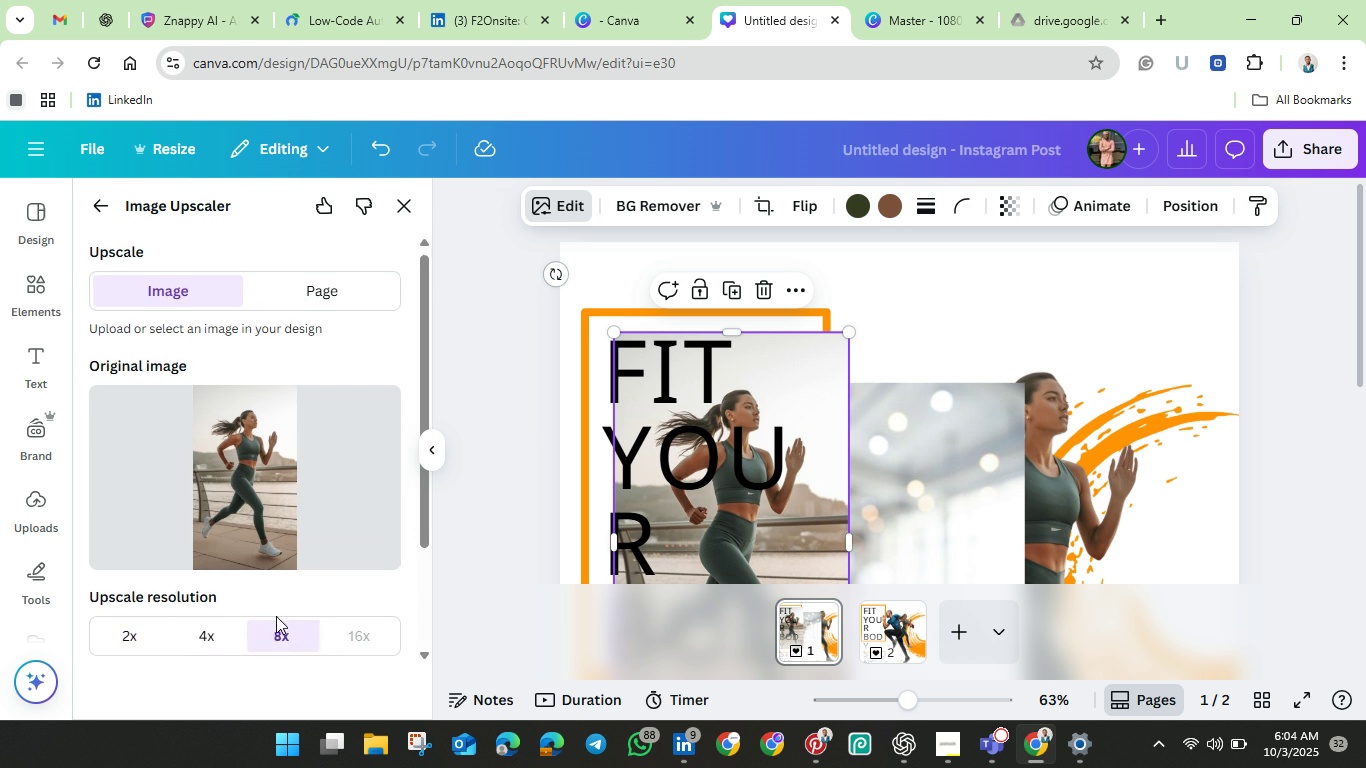 
scroll: coordinate [276, 616], scroll_direction: down, amount: 3.0
 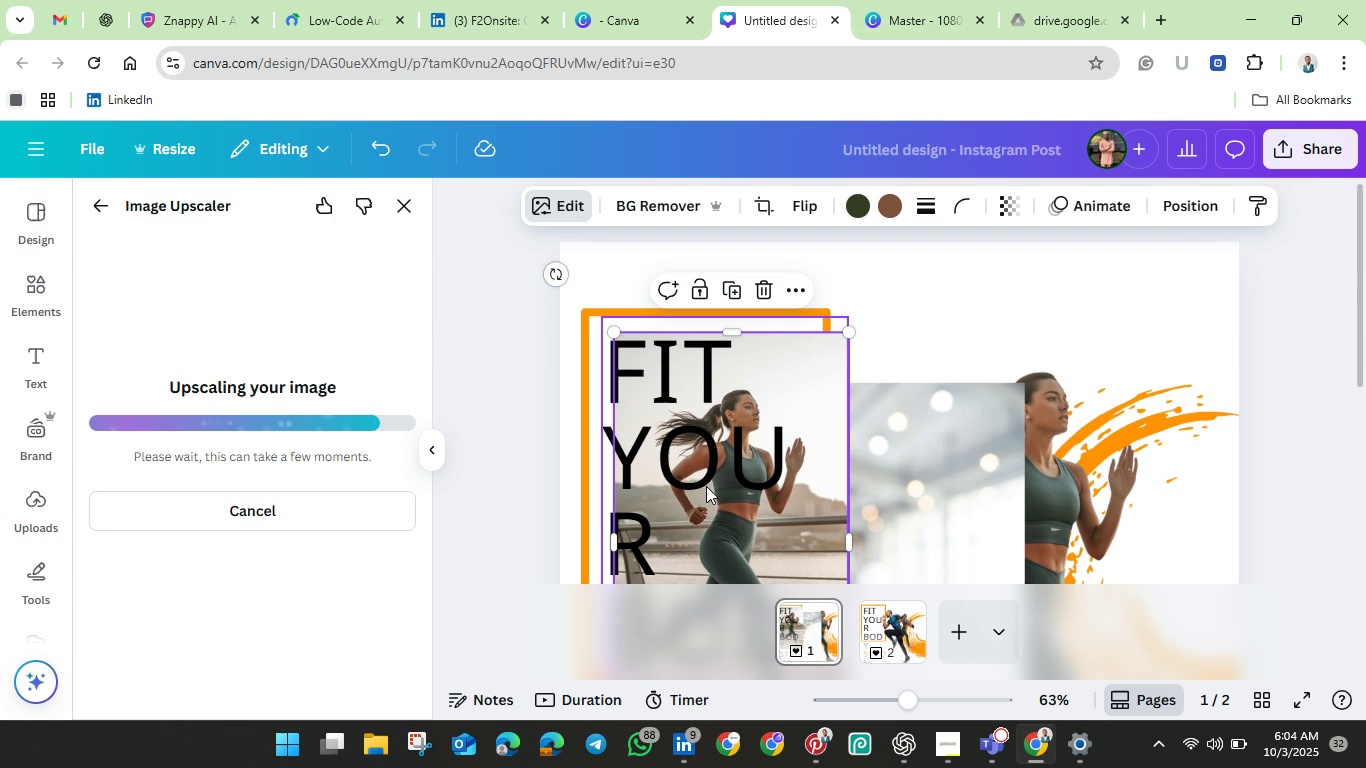 
wait(45.5)
 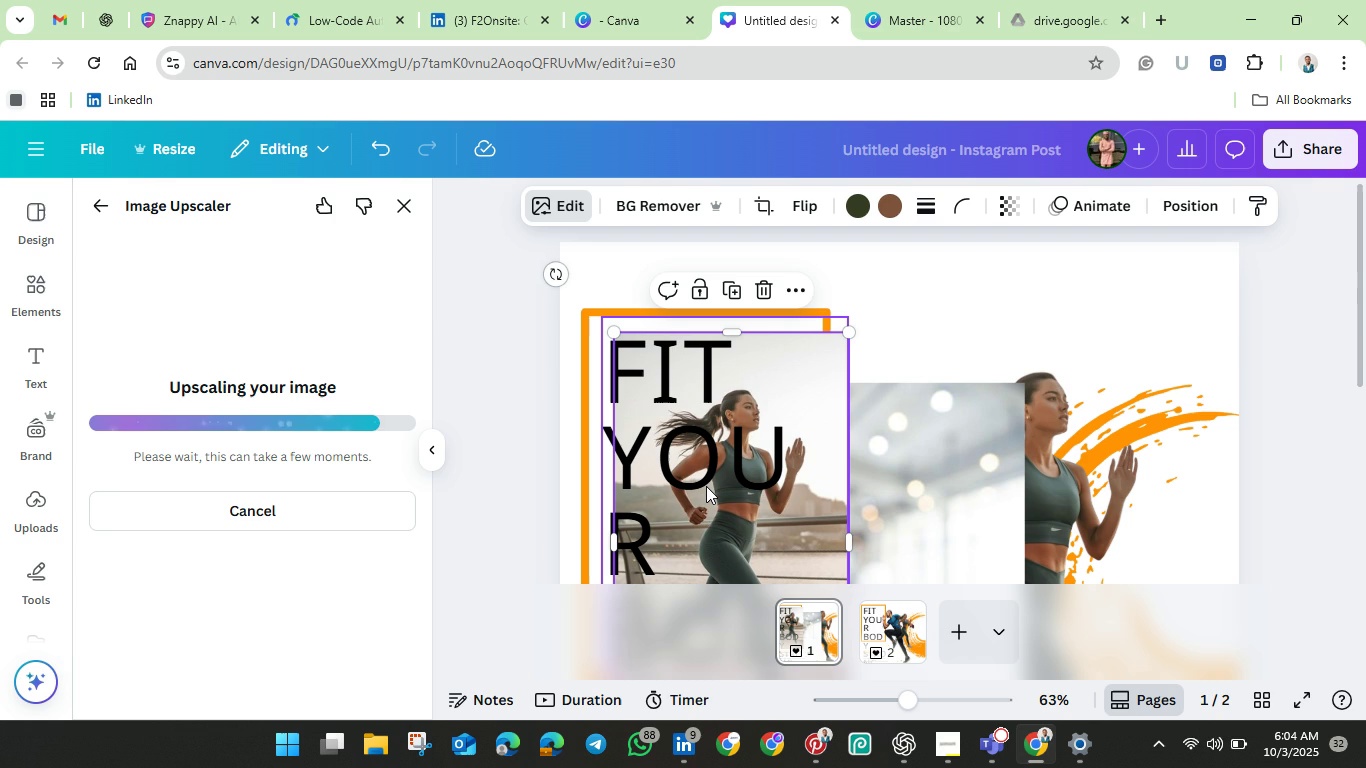 
left_click([231, 632])
 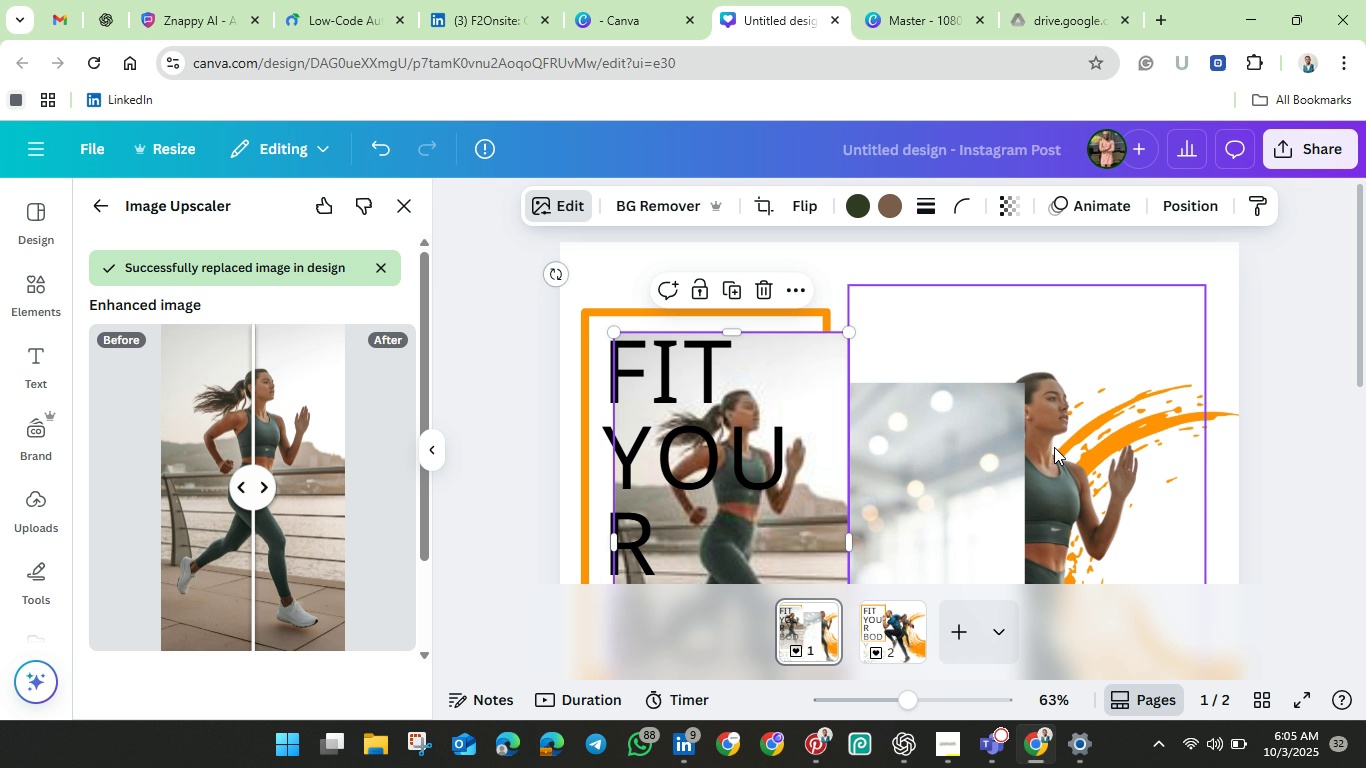 
wait(27.87)
 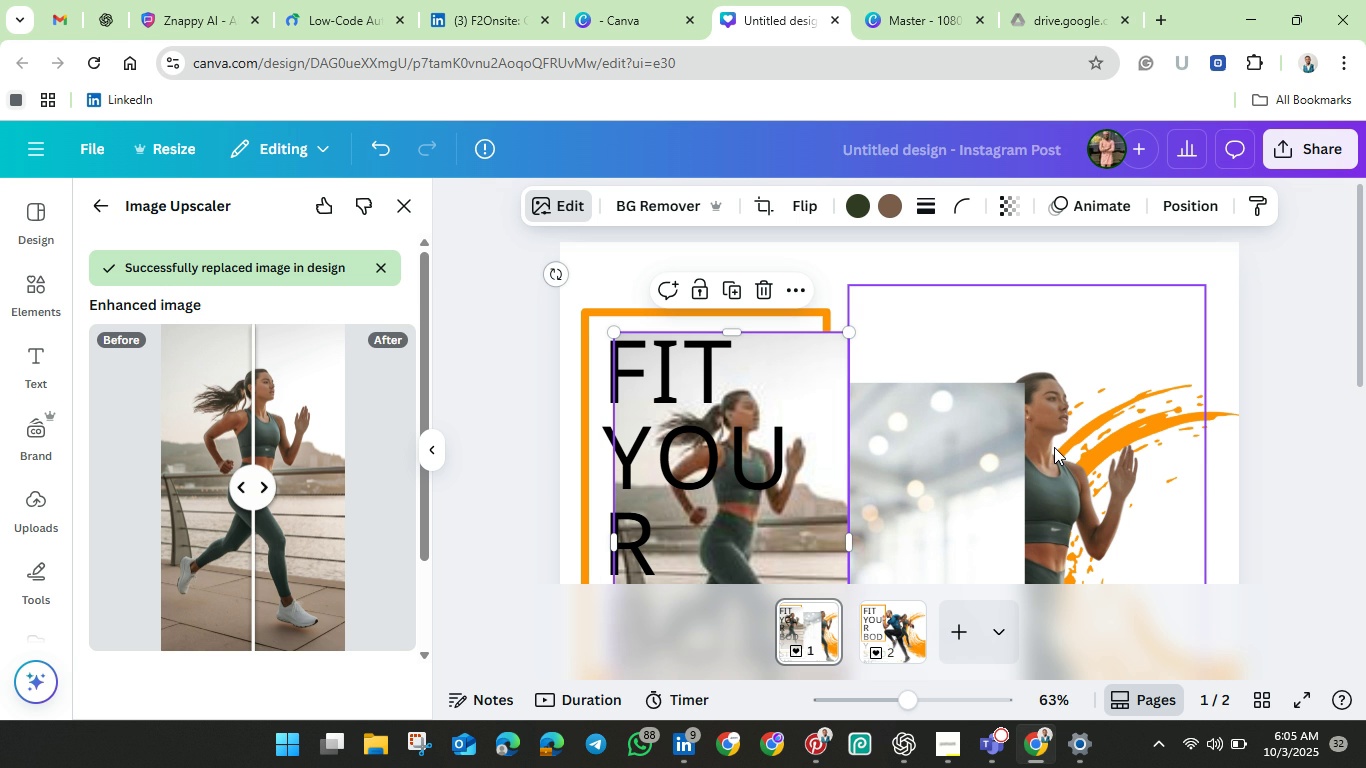 
scroll: coordinate [809, 484], scroll_direction: down, amount: 3.0
 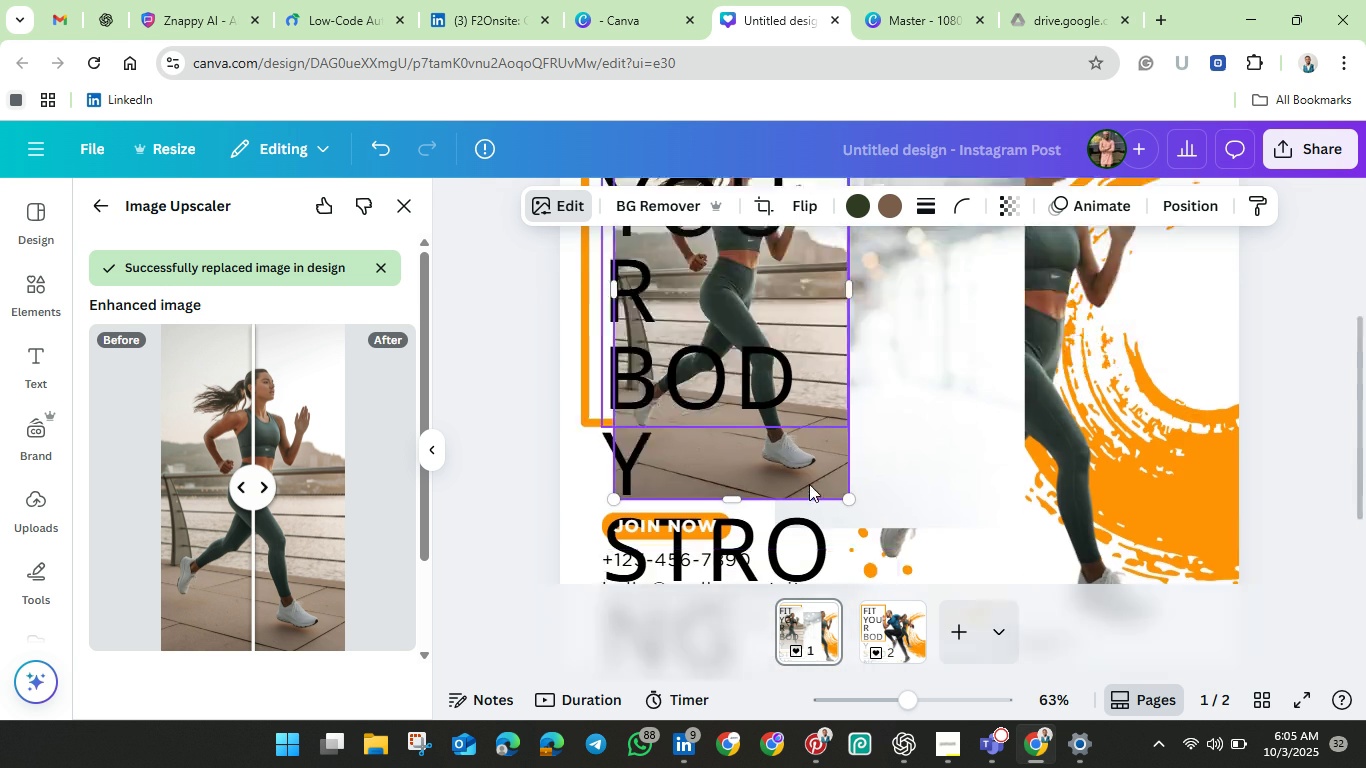 
scroll: coordinate [809, 484], scroll_direction: up, amount: 3.0
 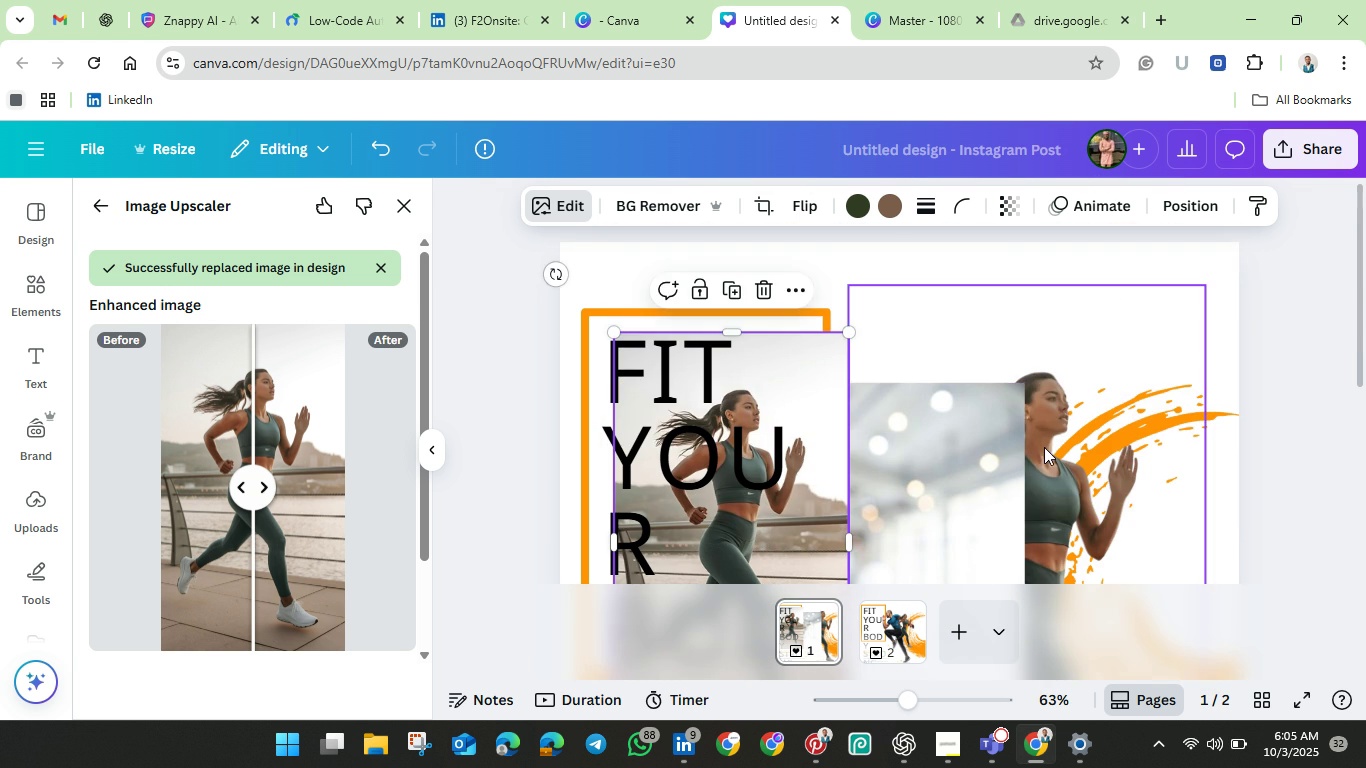 
left_click([1045, 445])
 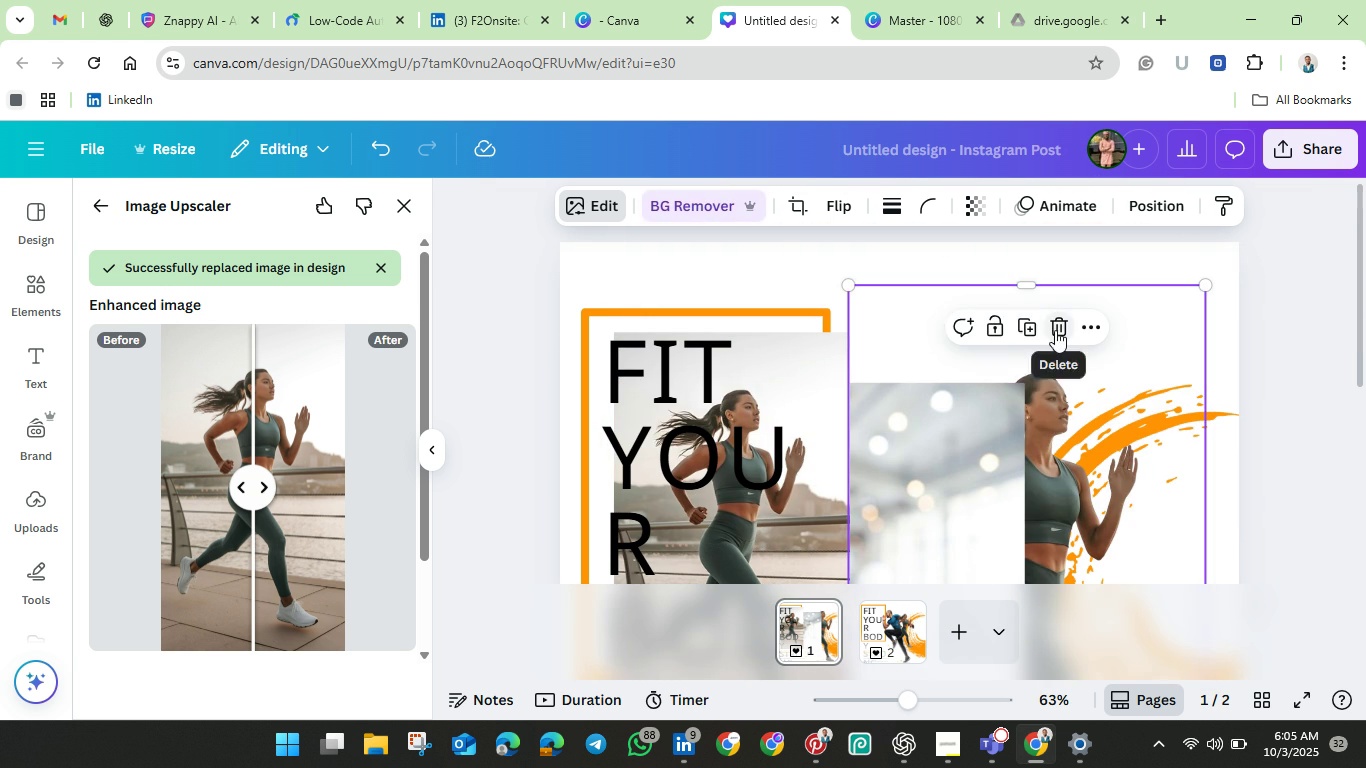 
left_click([1055, 330])
 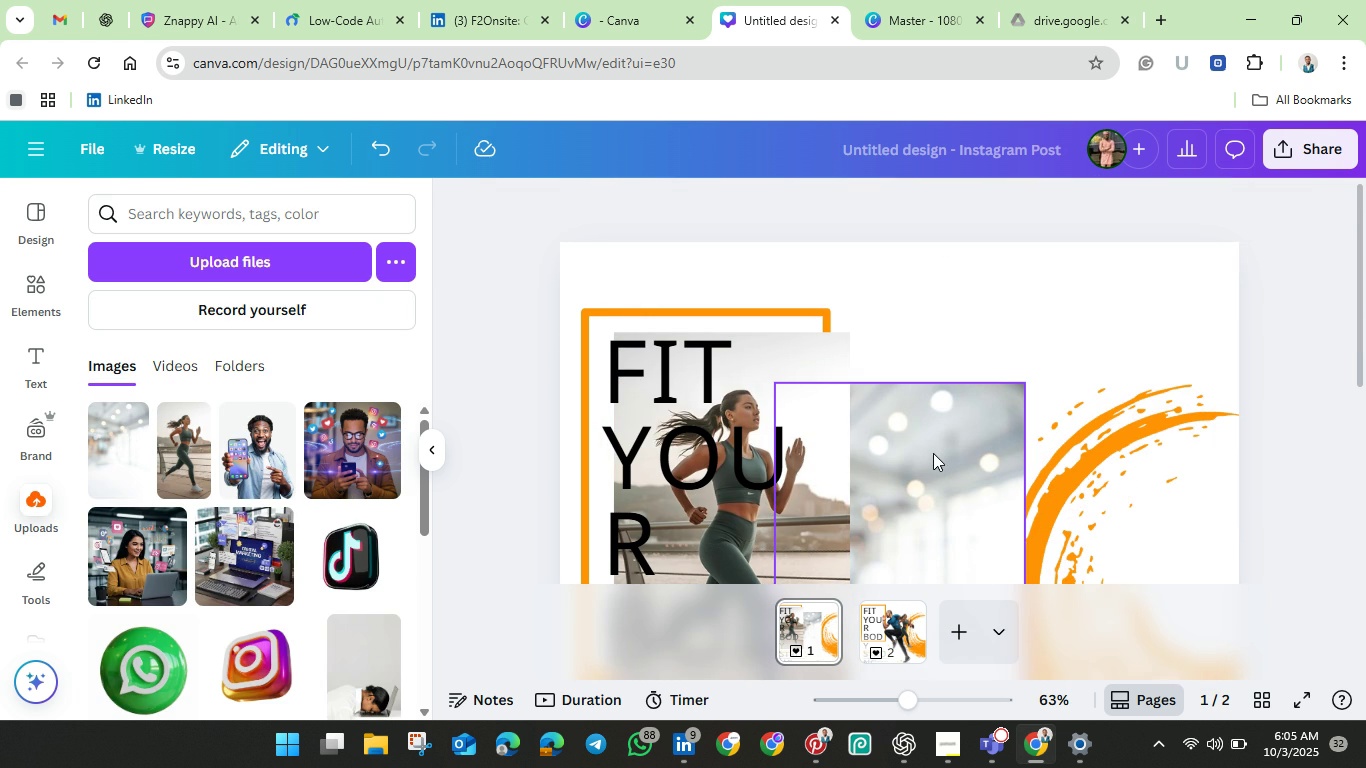 
left_click([933, 453])
 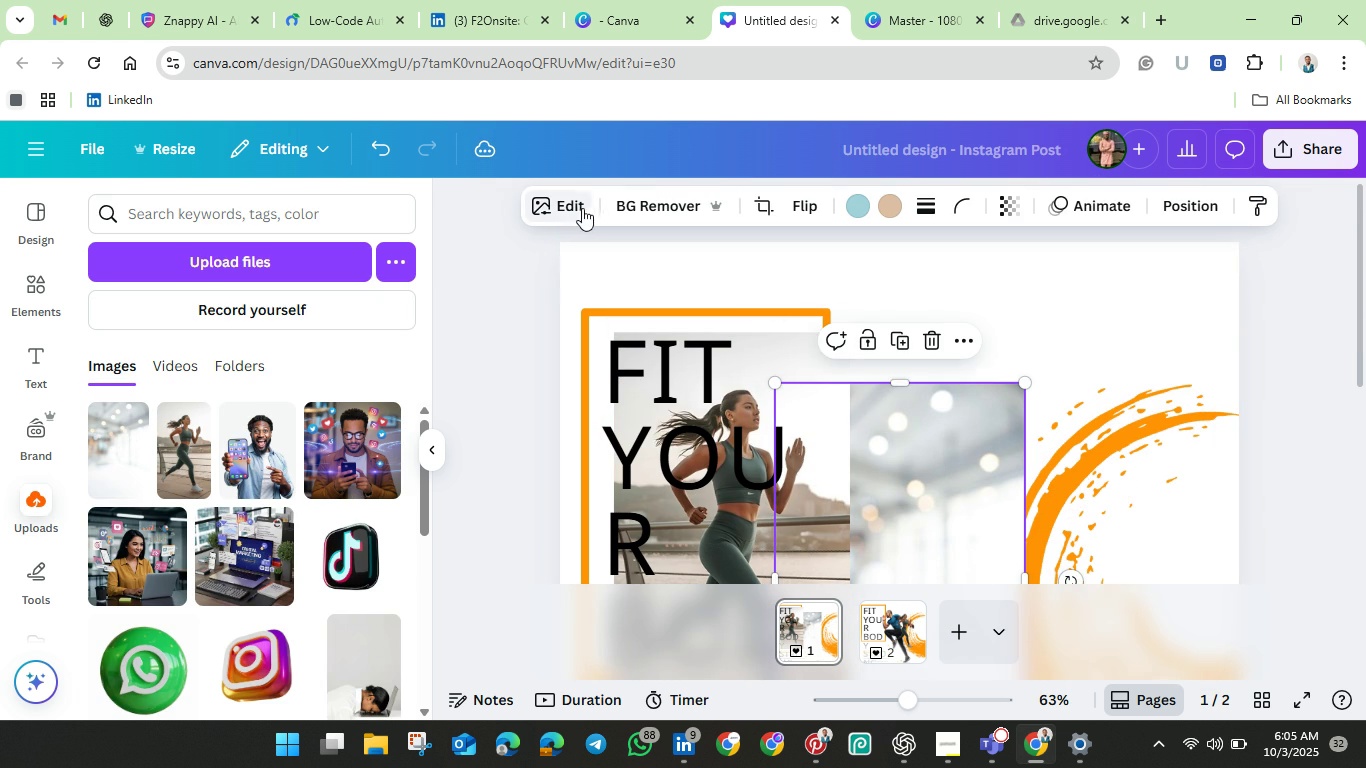 
left_click([578, 207])
 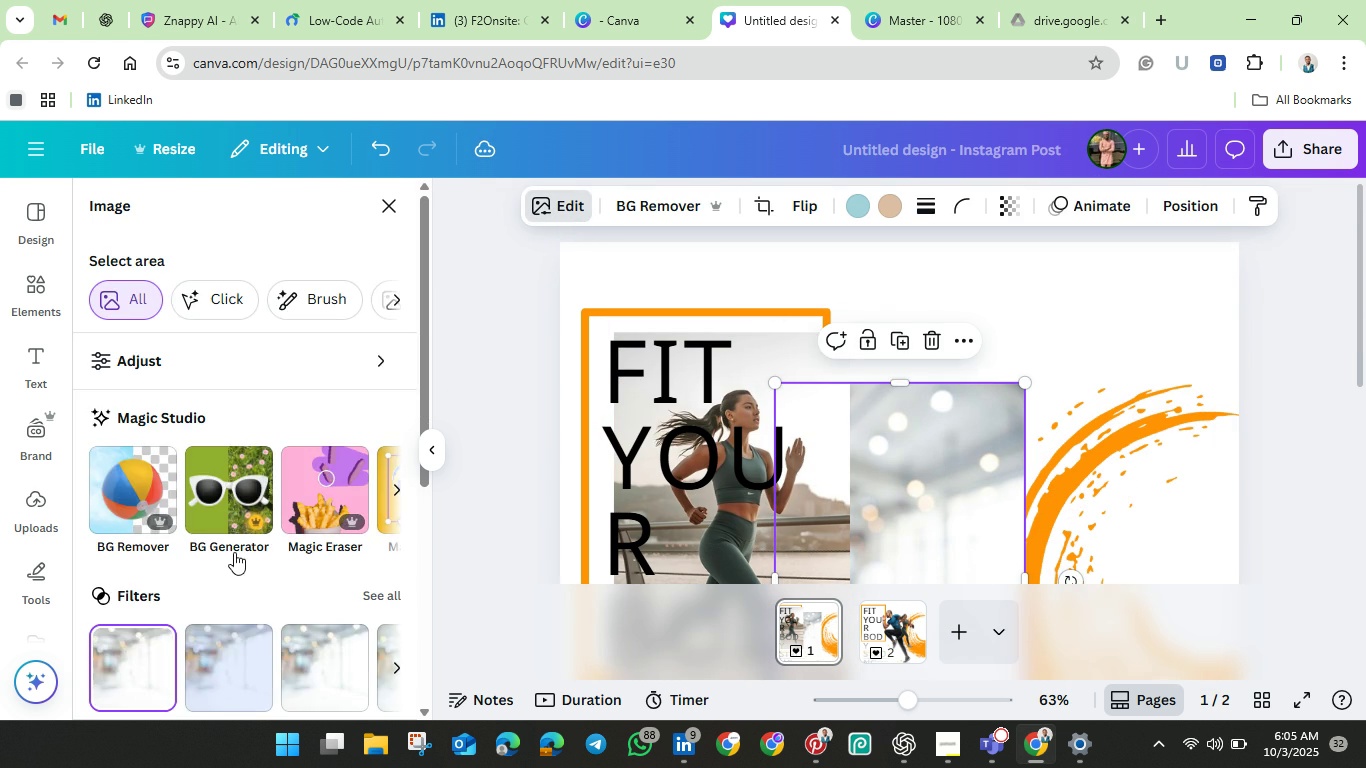 
scroll: coordinate [238, 554], scroll_direction: down, amount: 3.0
 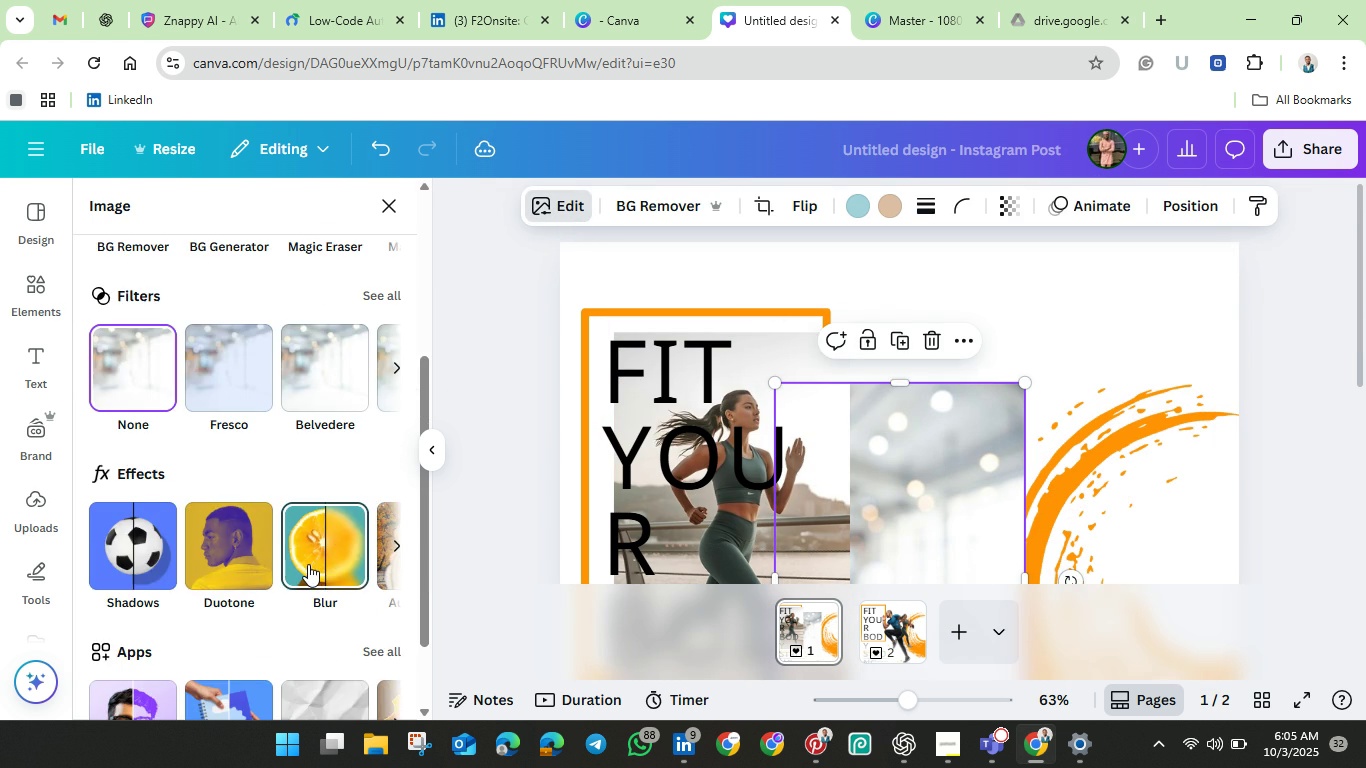 
left_click([308, 564])
 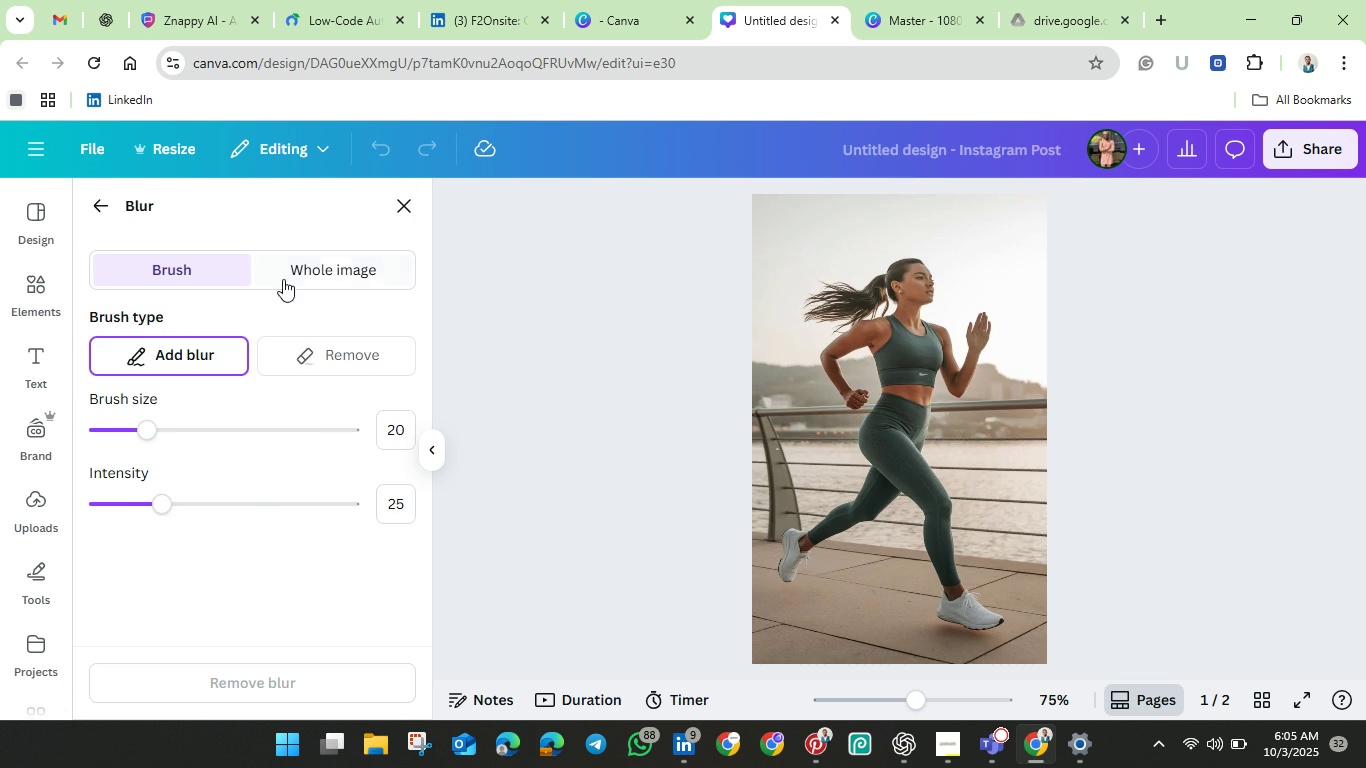 
left_click([329, 265])
 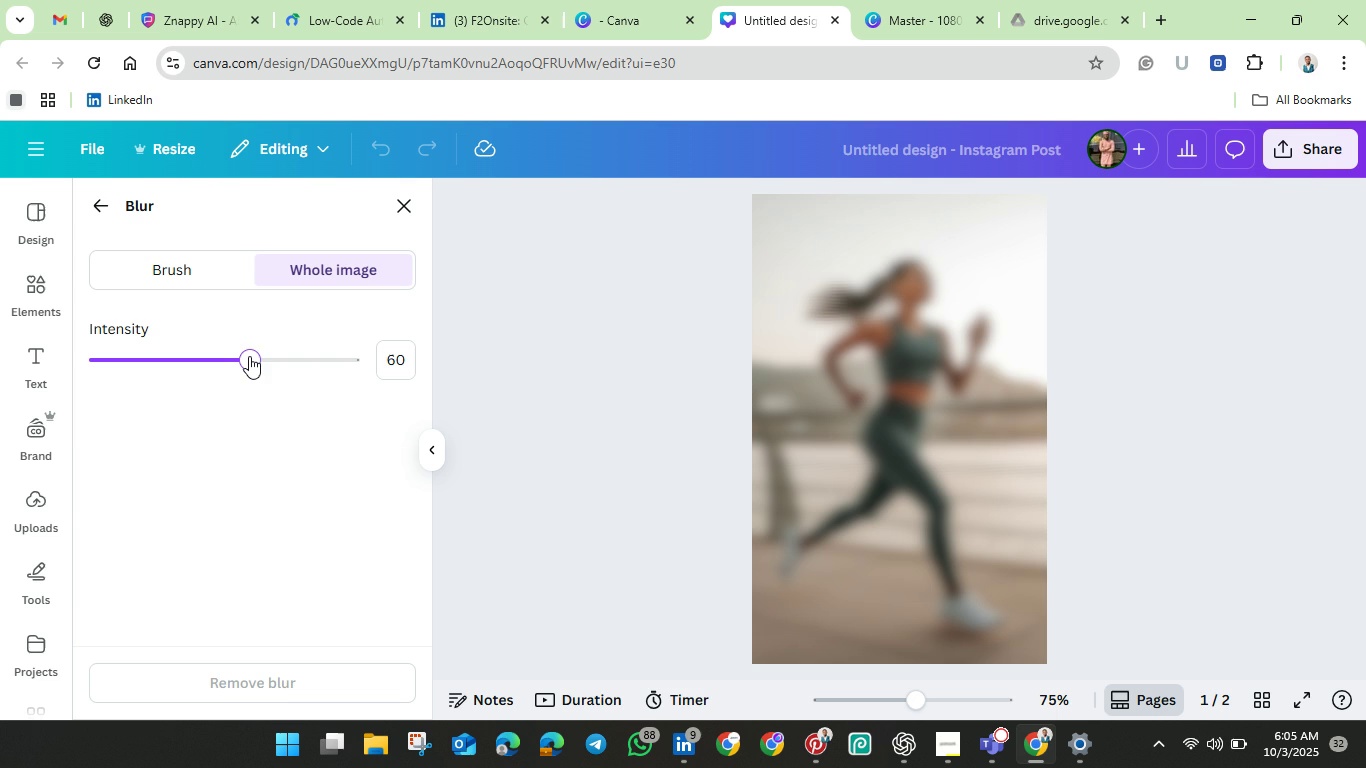 
left_click([249, 356])
 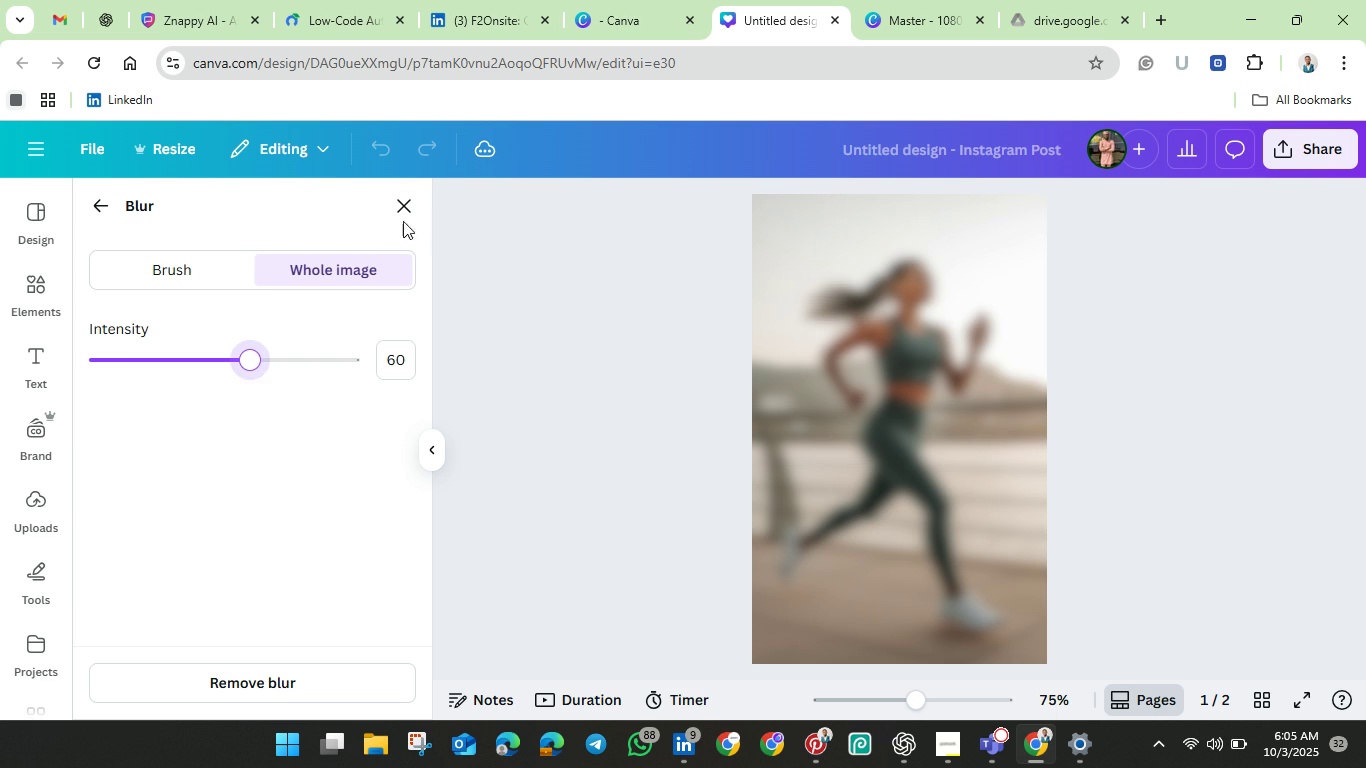 
left_click([408, 210])